 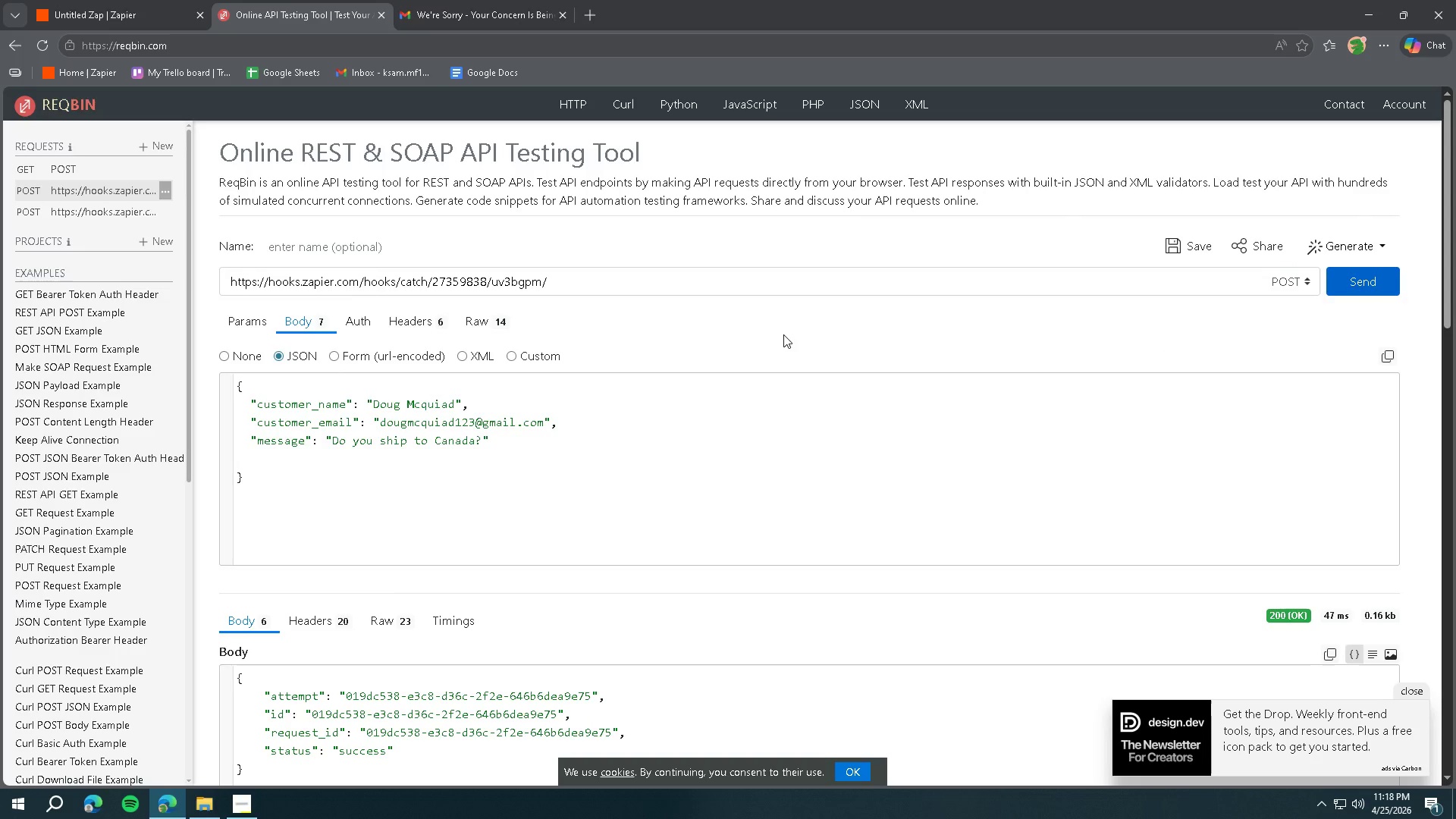 
left_click([497, 22])
 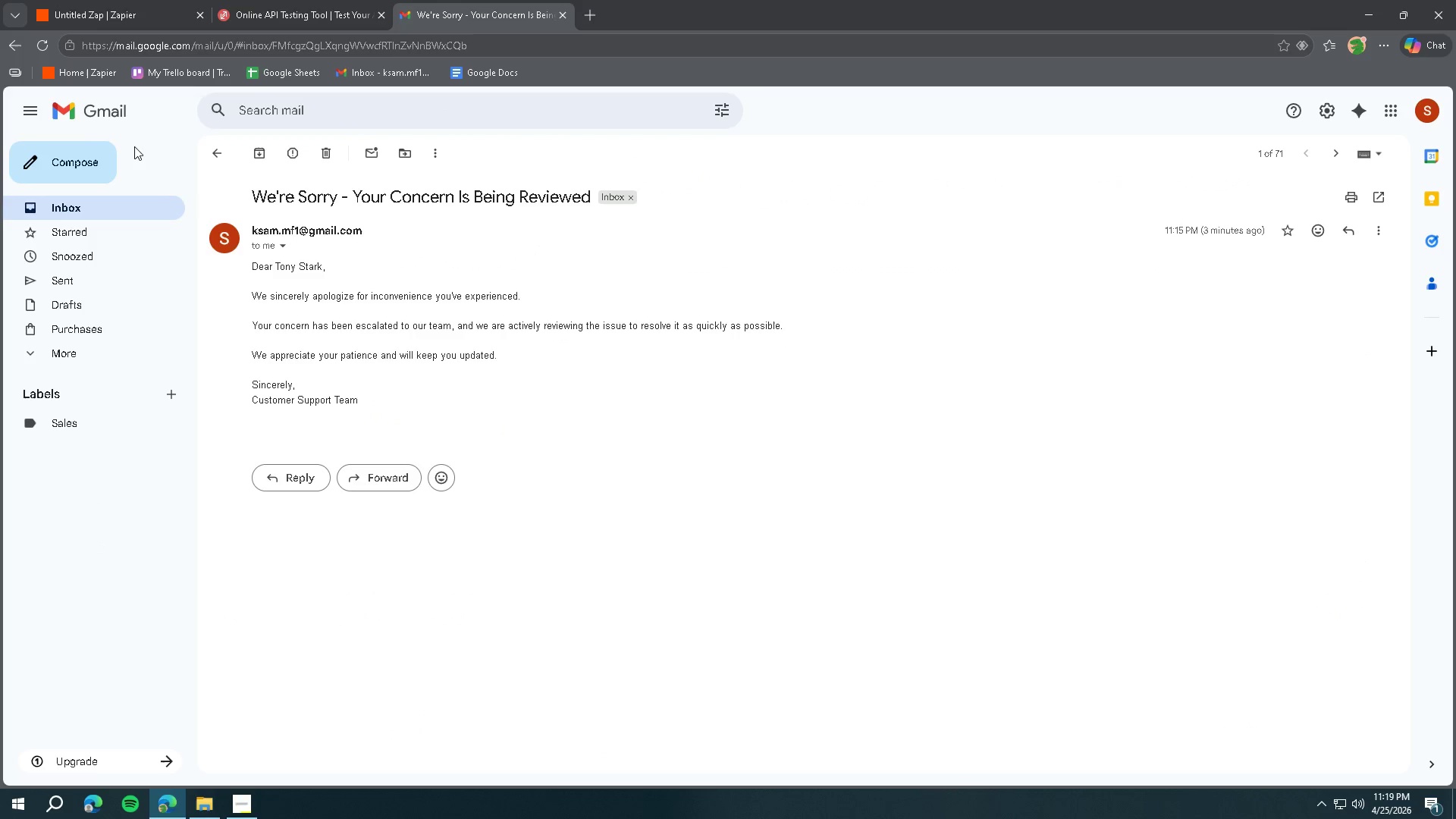 
left_click([85, 110])
 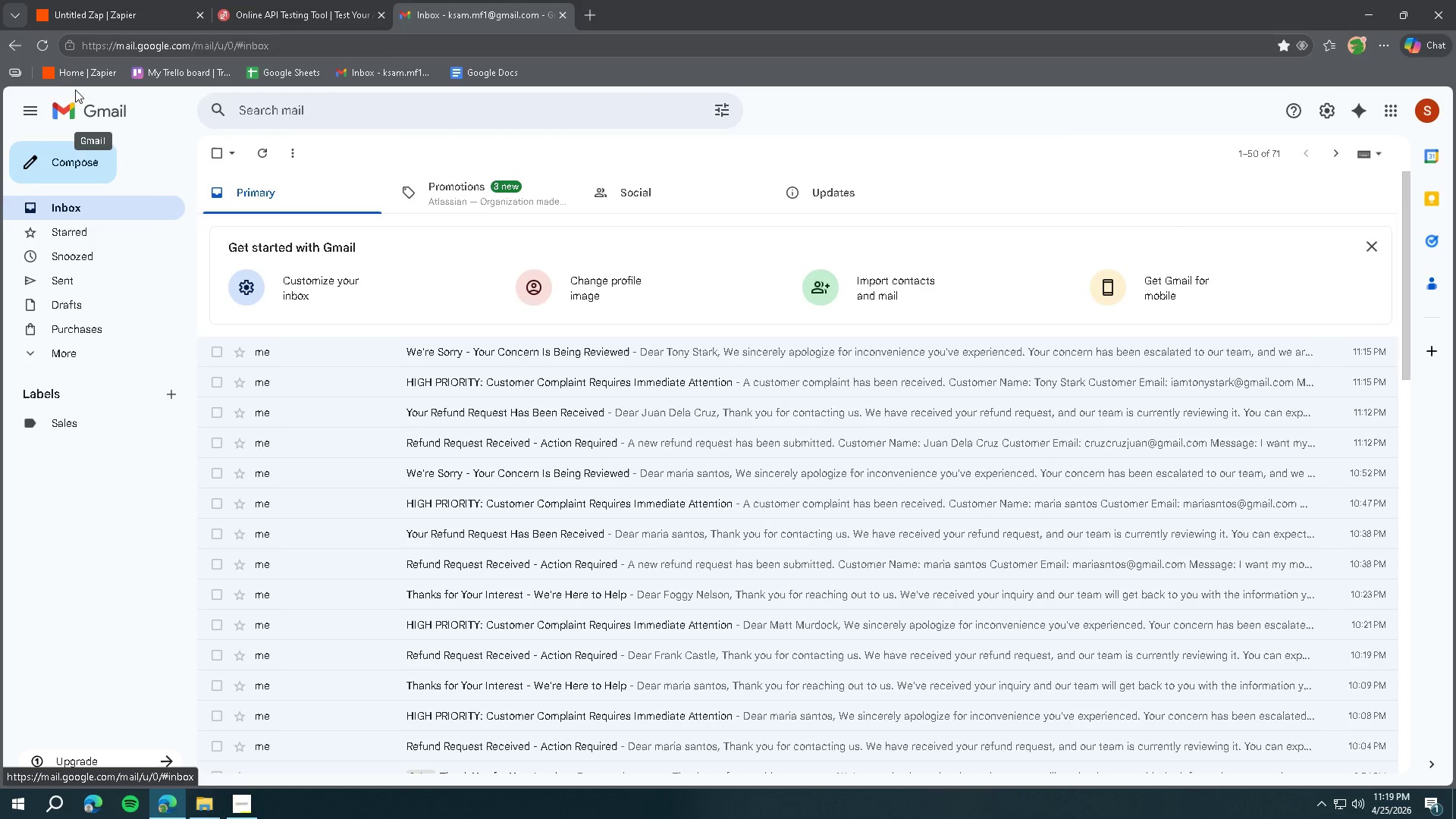 
left_click([39, 42])
 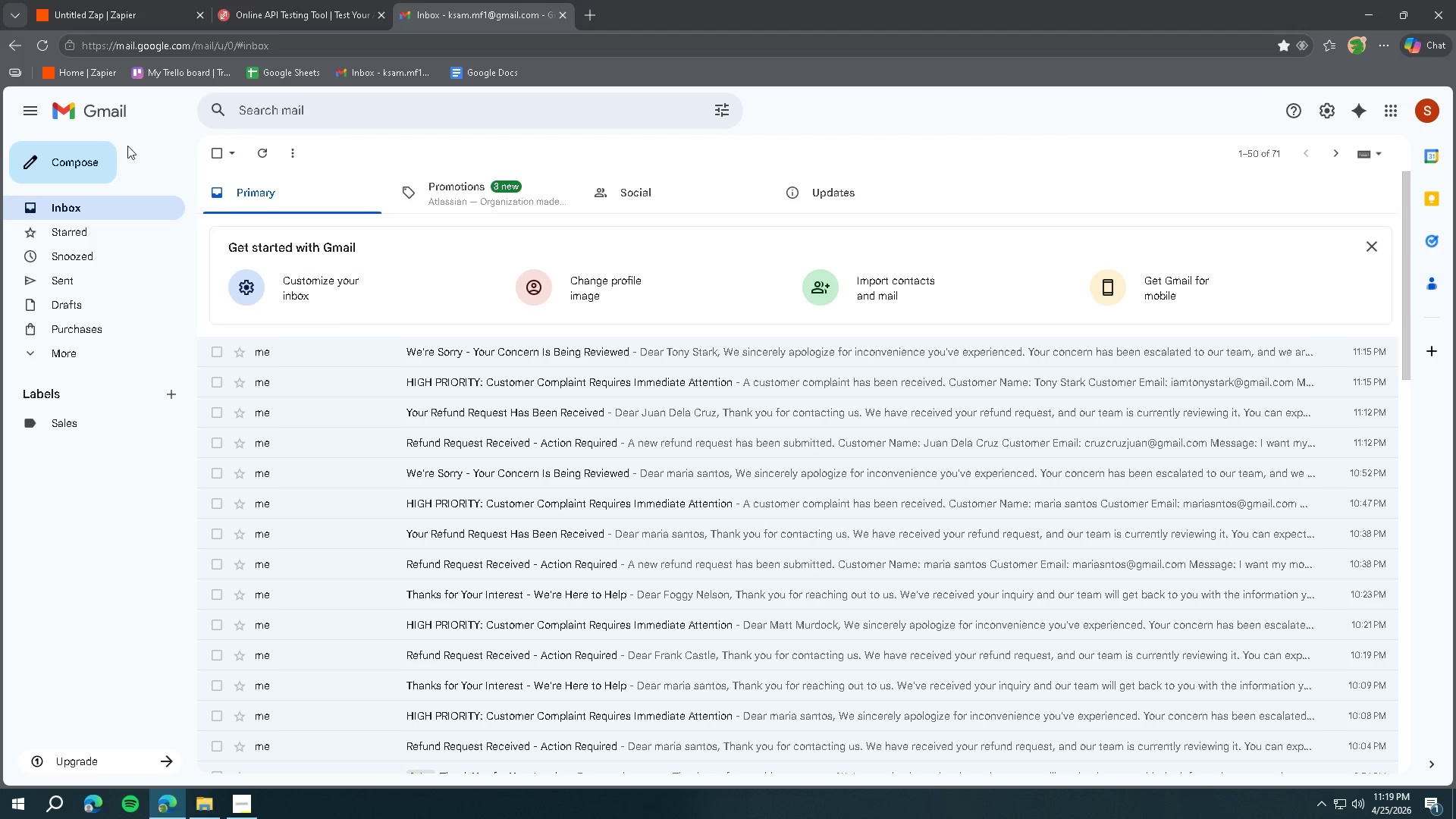 
wait(12.69)
 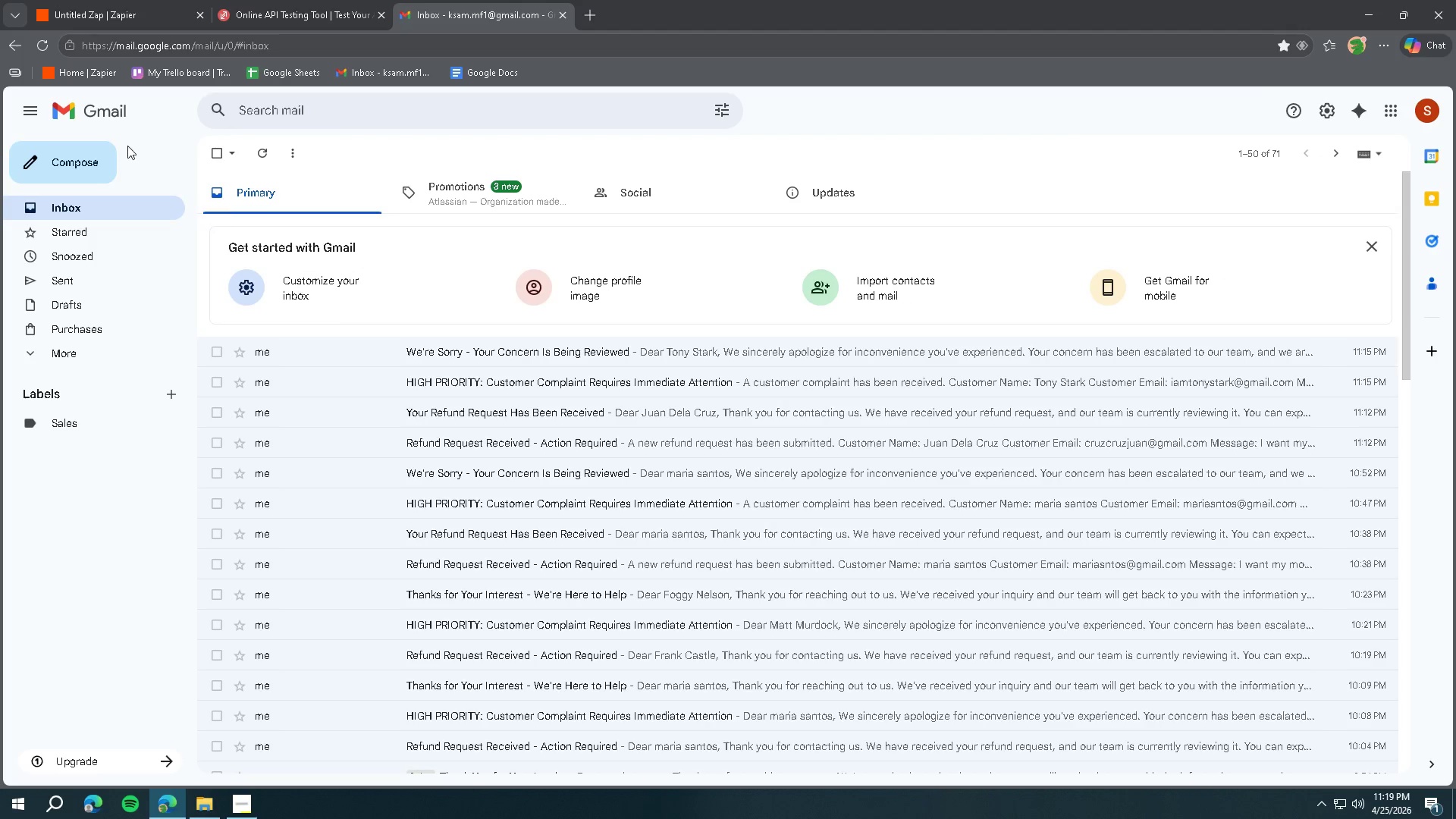 
left_click([487, 353])
 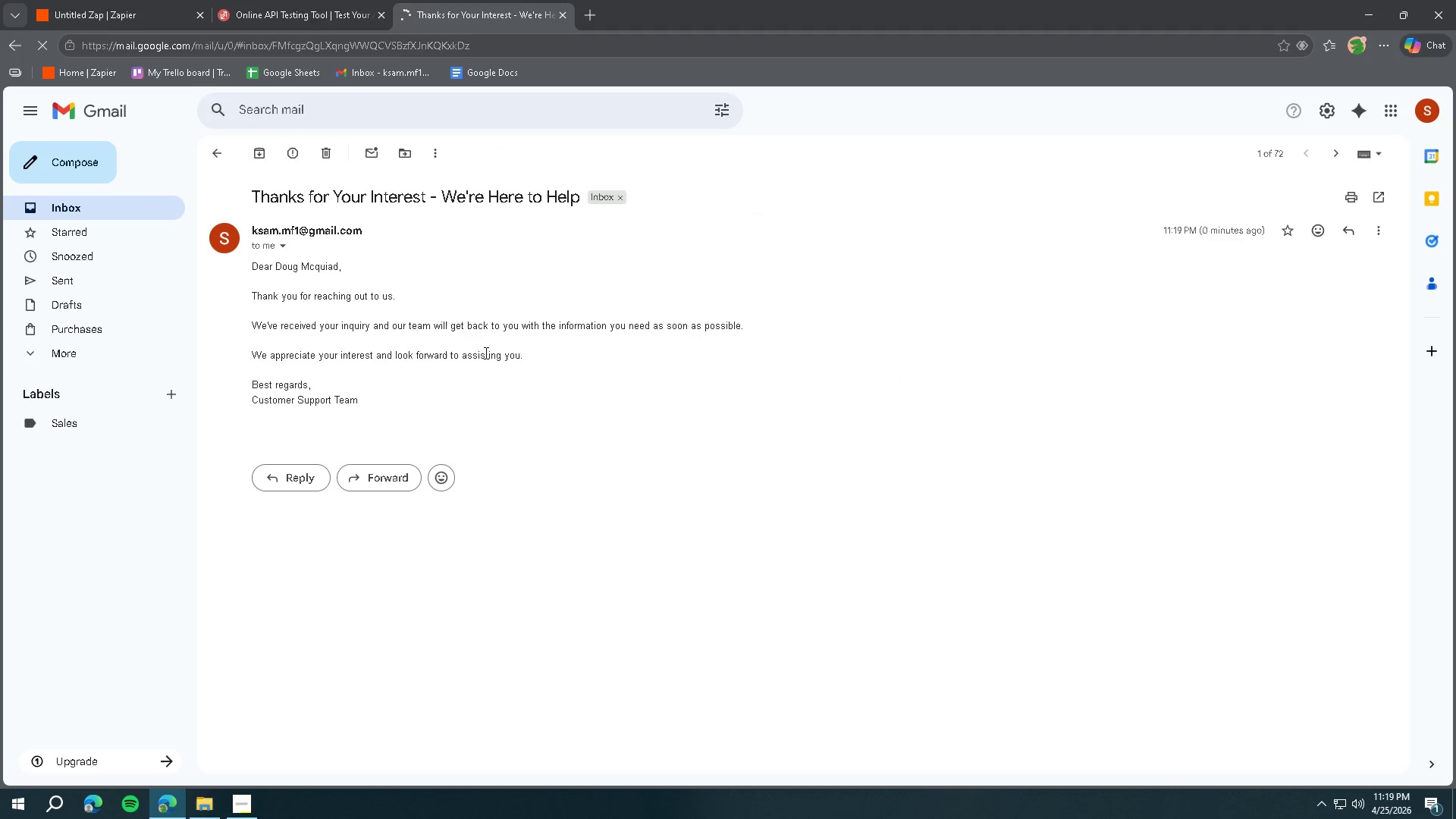 
left_click([110, 433])
 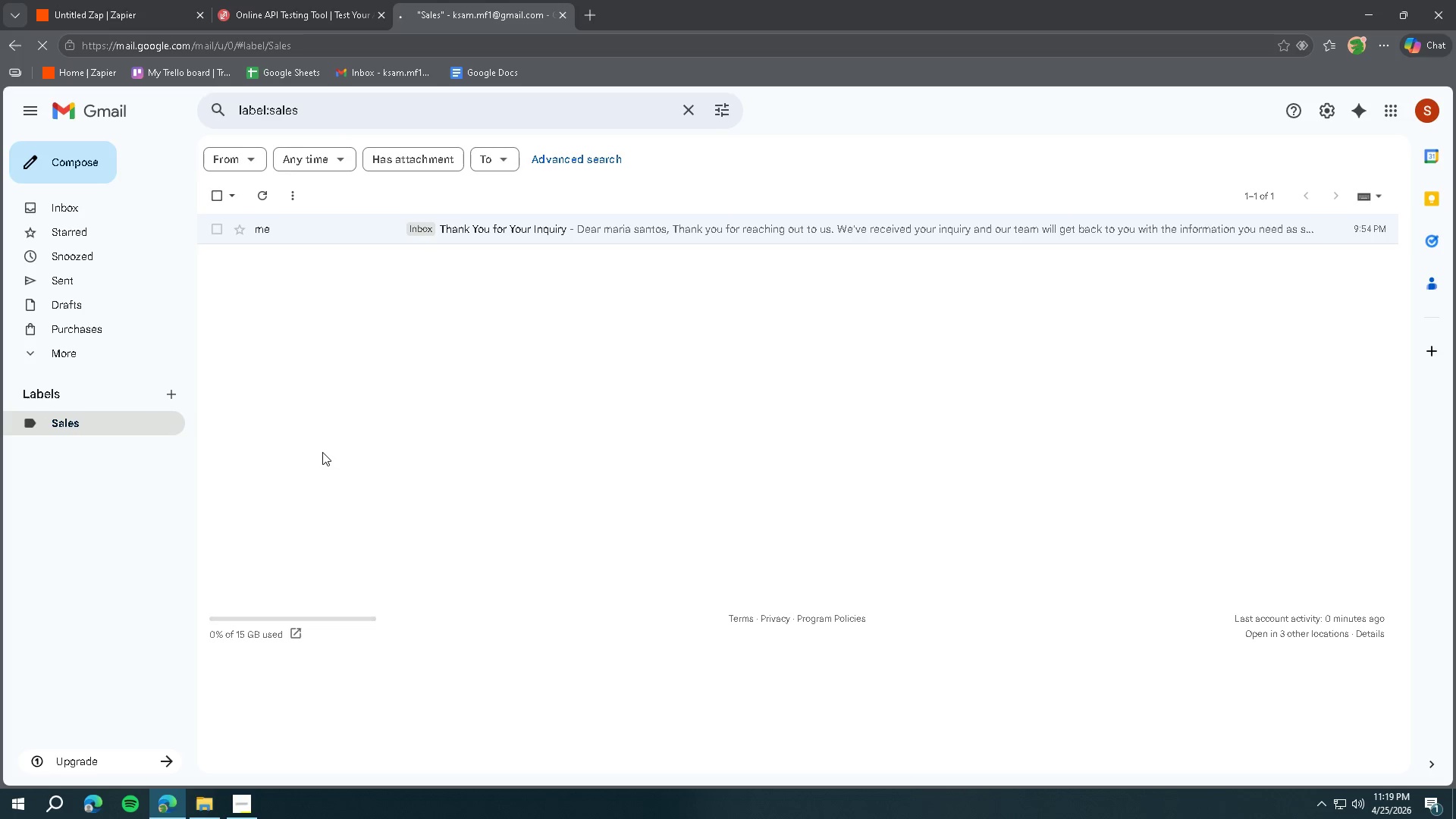 
wait(10.95)
 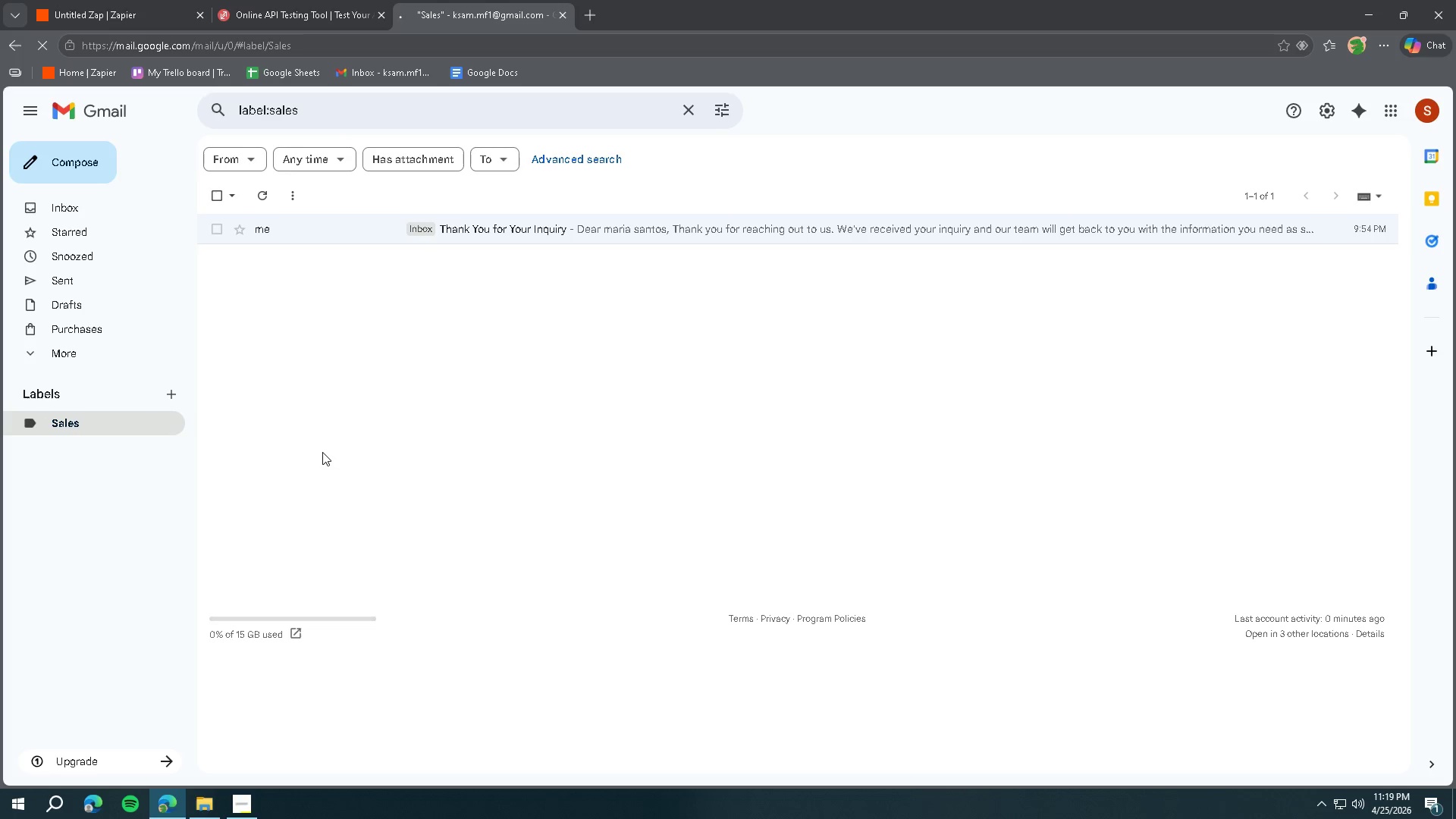 
left_click([77, 212])
 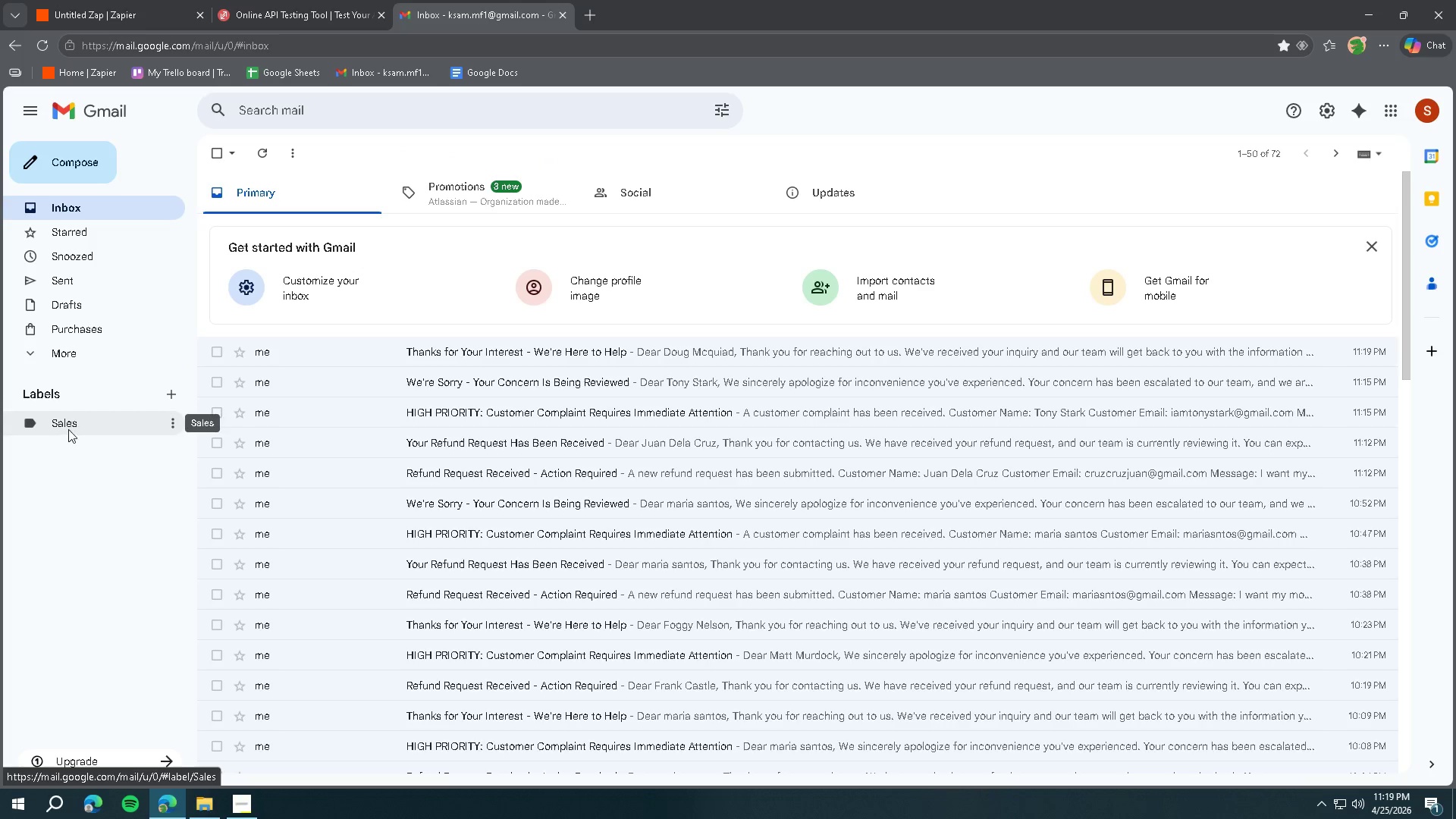 
left_click([68, 429])
 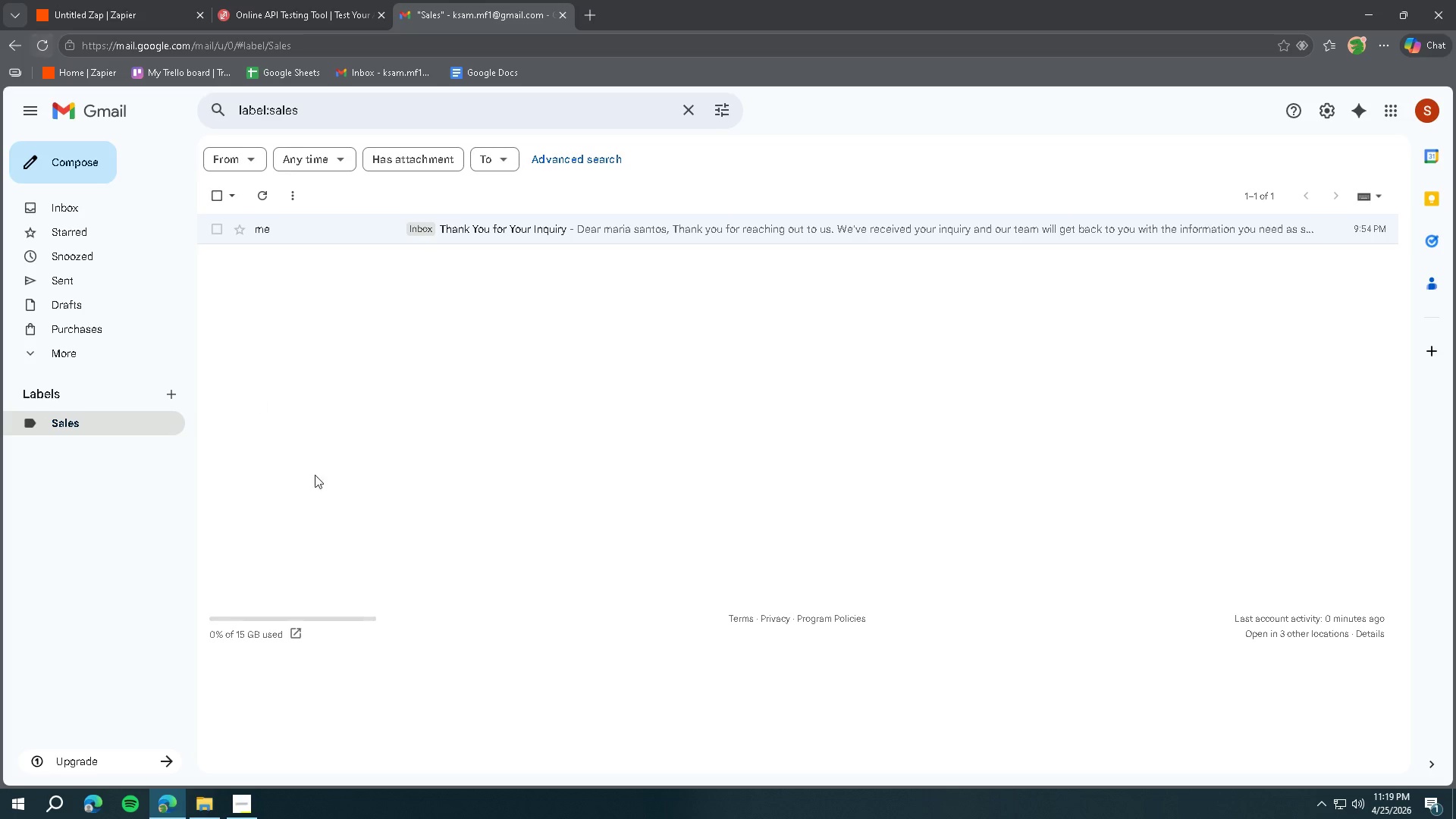 
left_click([111, 0])
 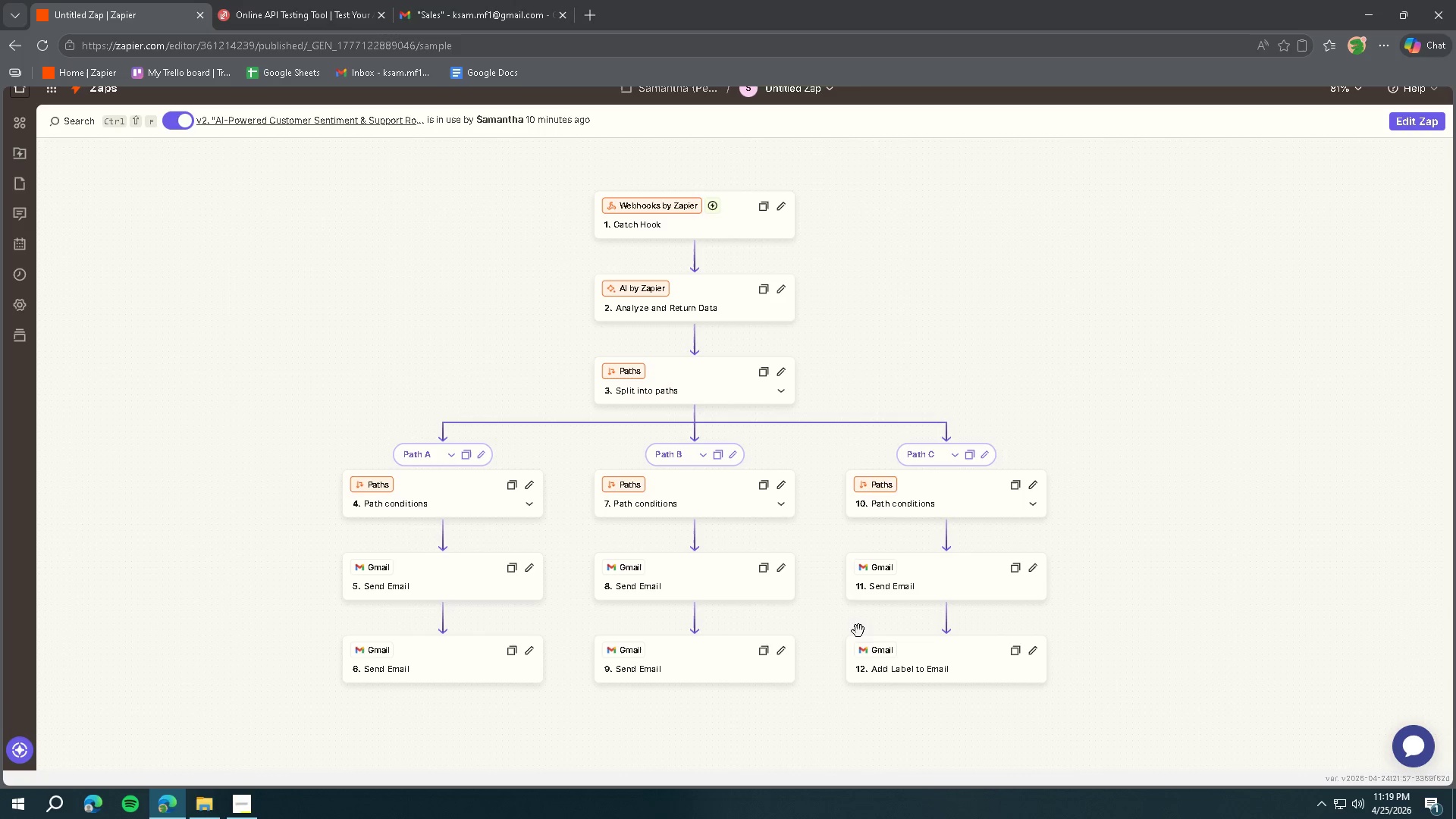 
left_click([940, 663])
 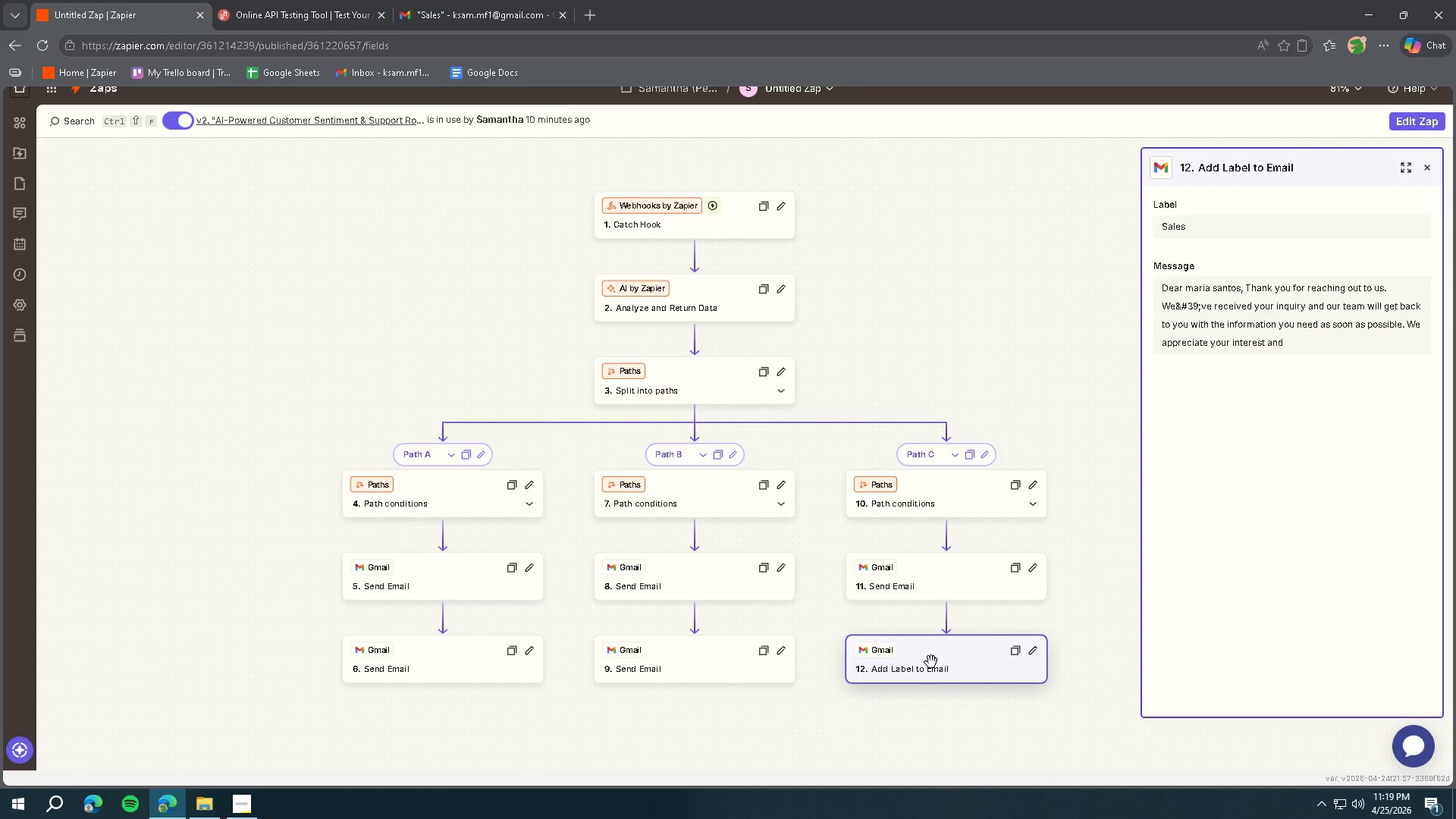 
wait(10.89)
 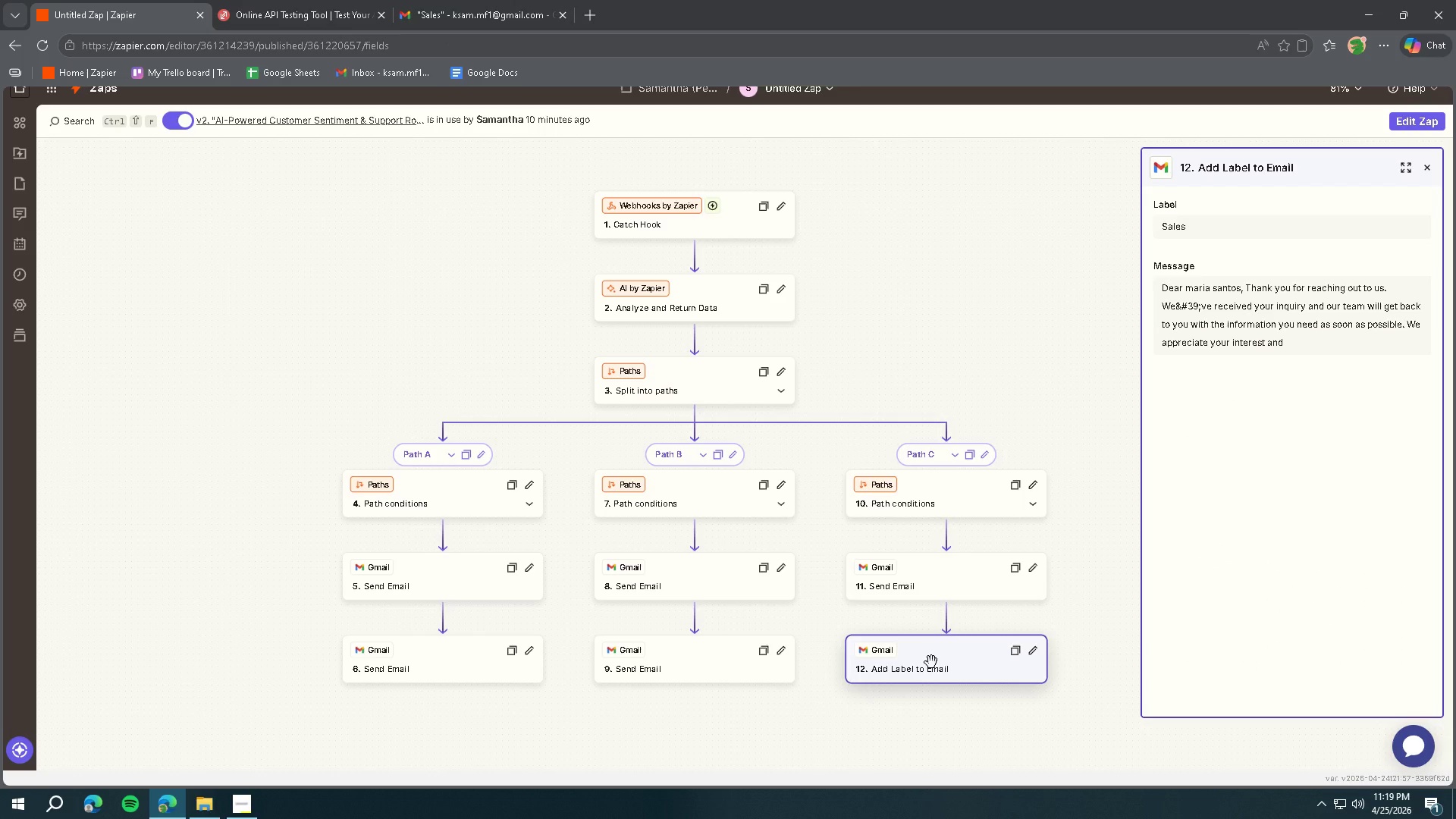 
left_click([1413, 118])
 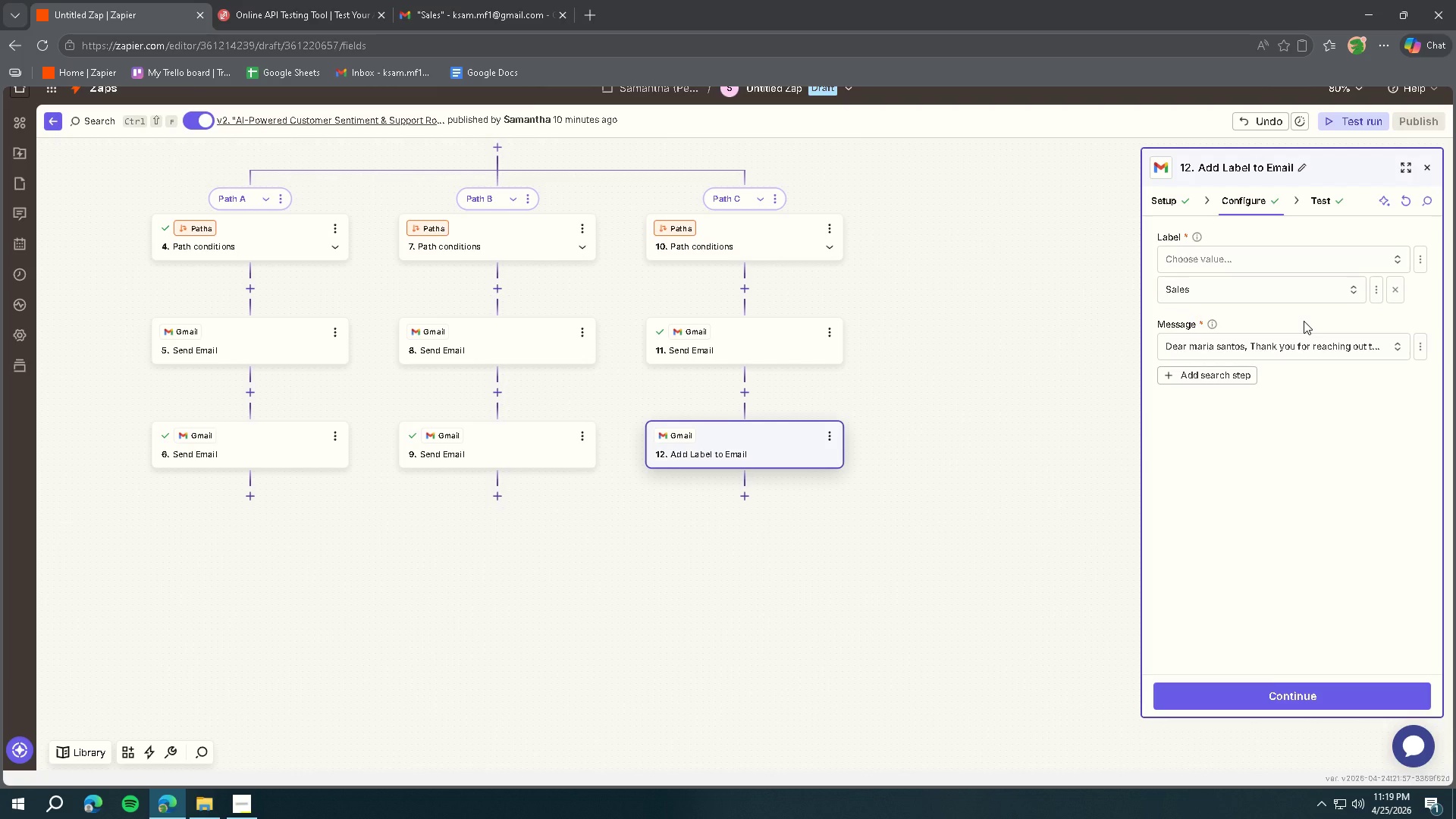 
wait(8.7)
 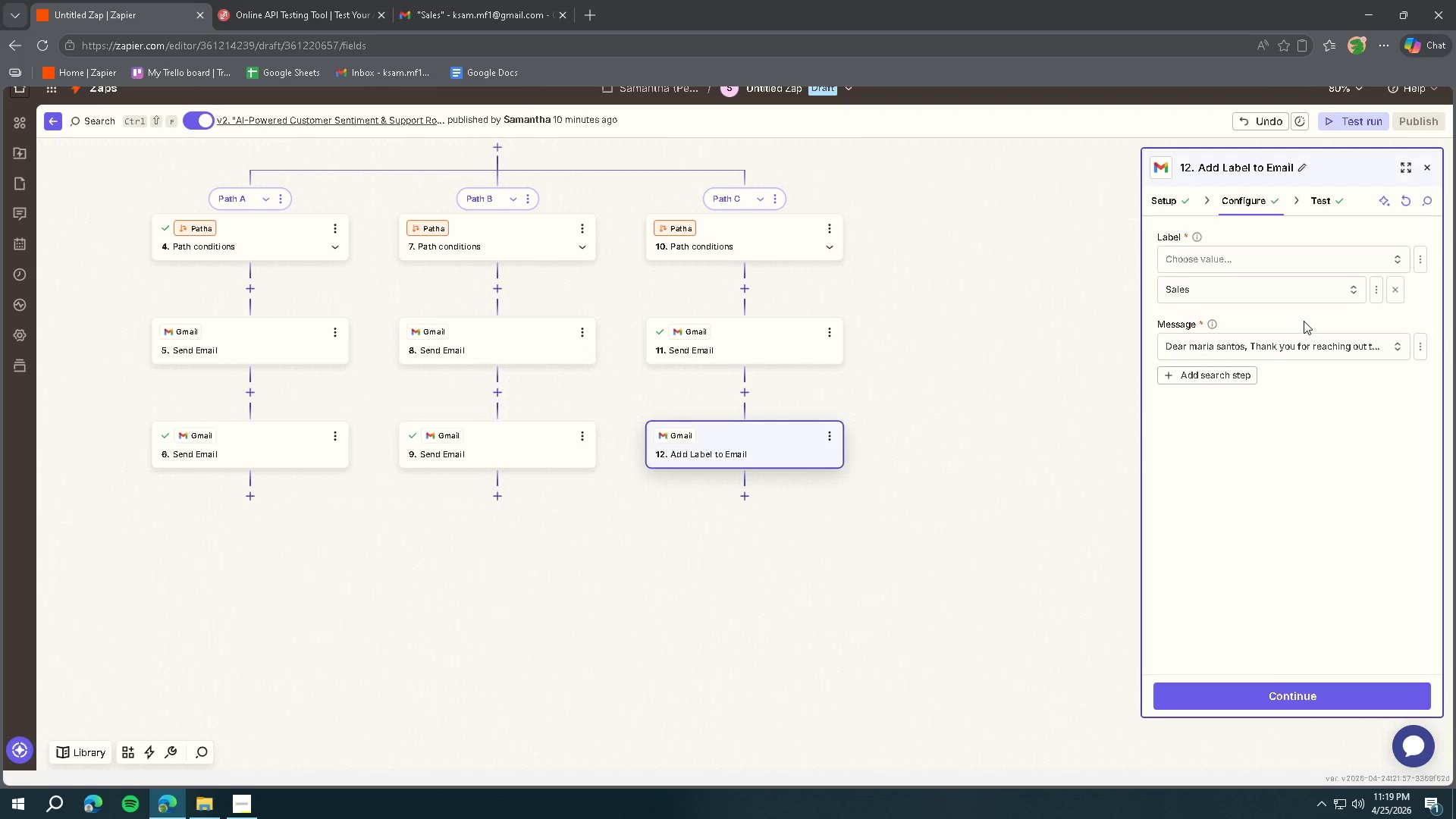 
left_click([1282, 333])
 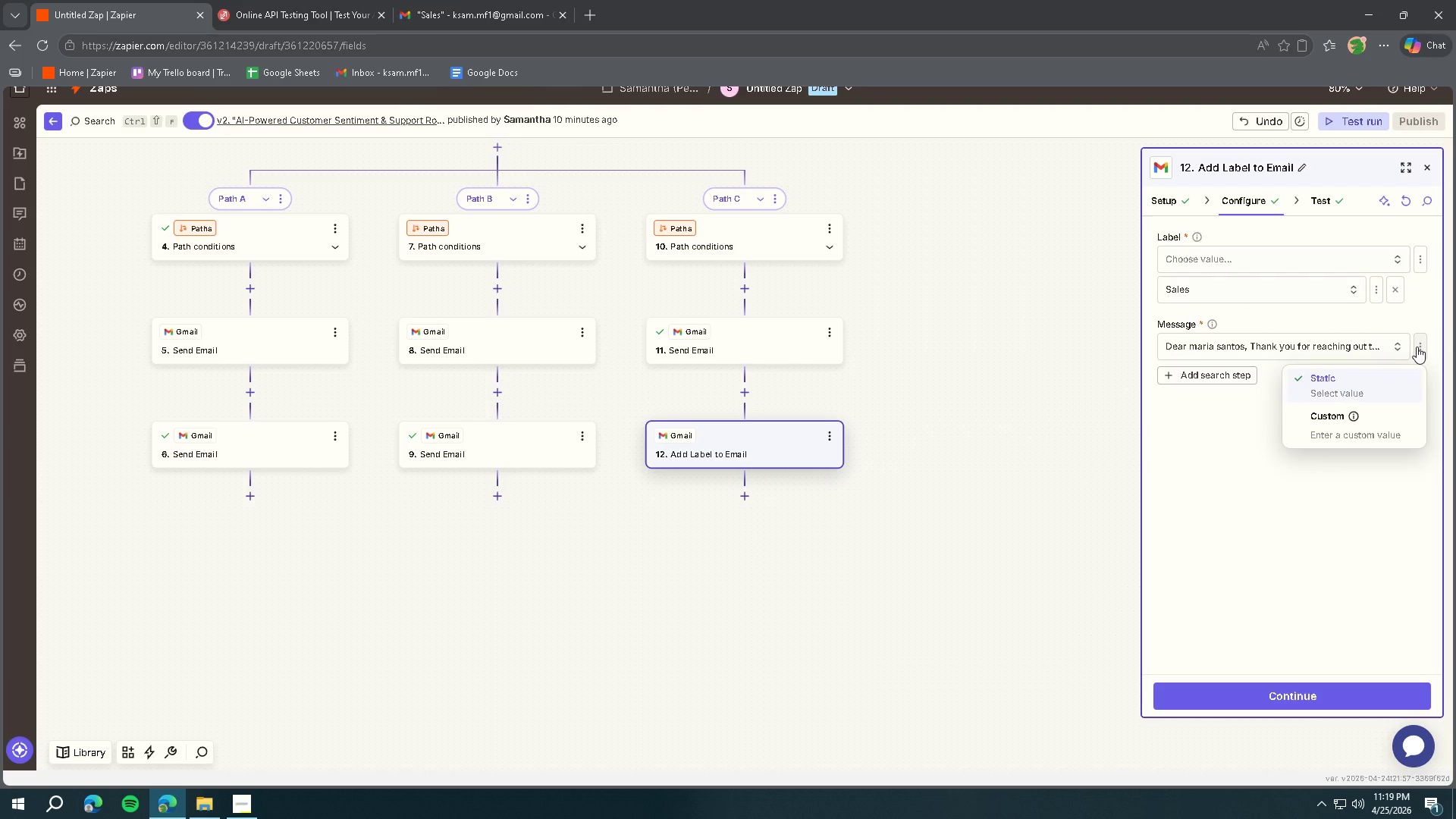 
left_click([1417, 347])
 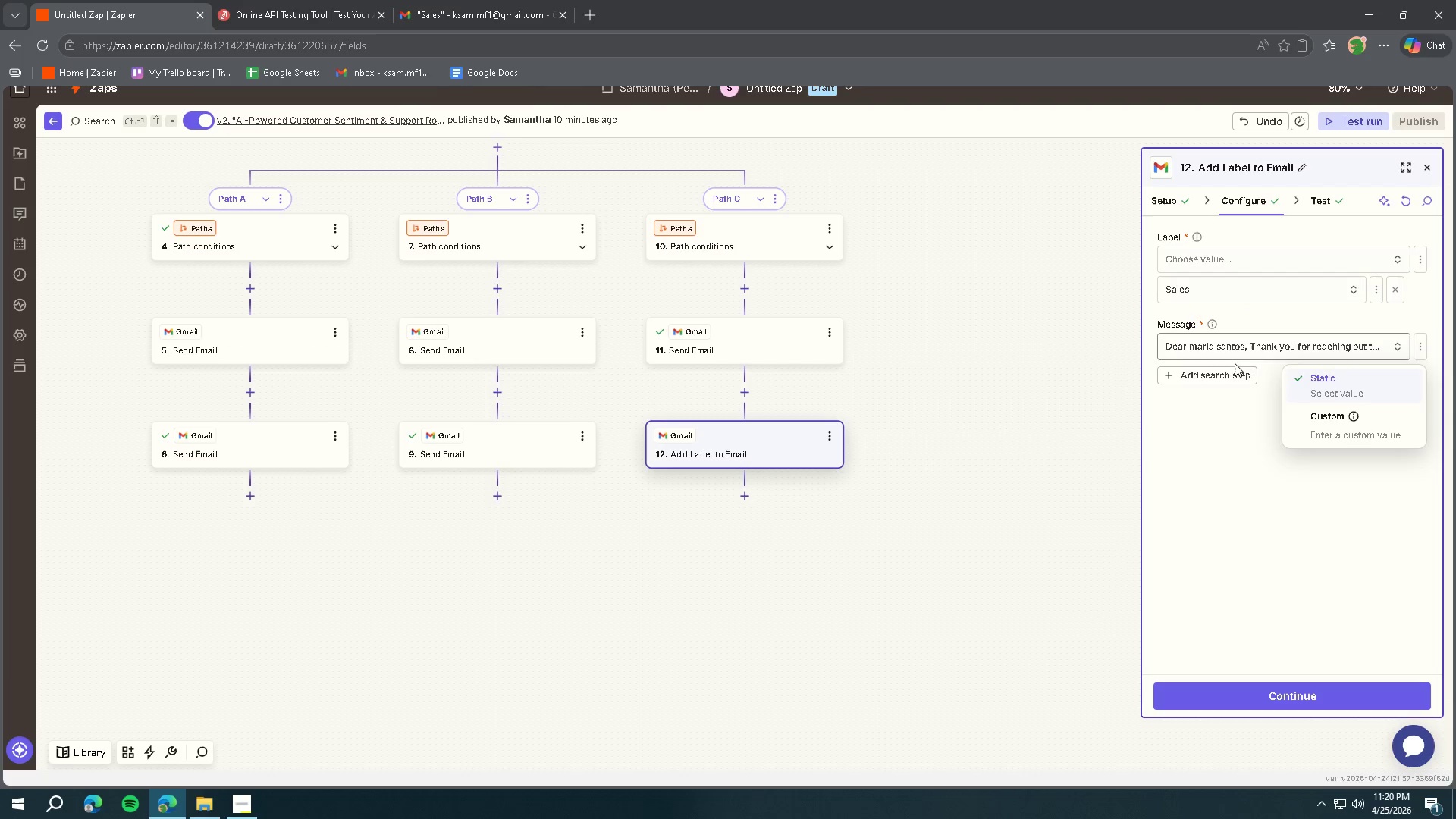 
left_click([1210, 378])
 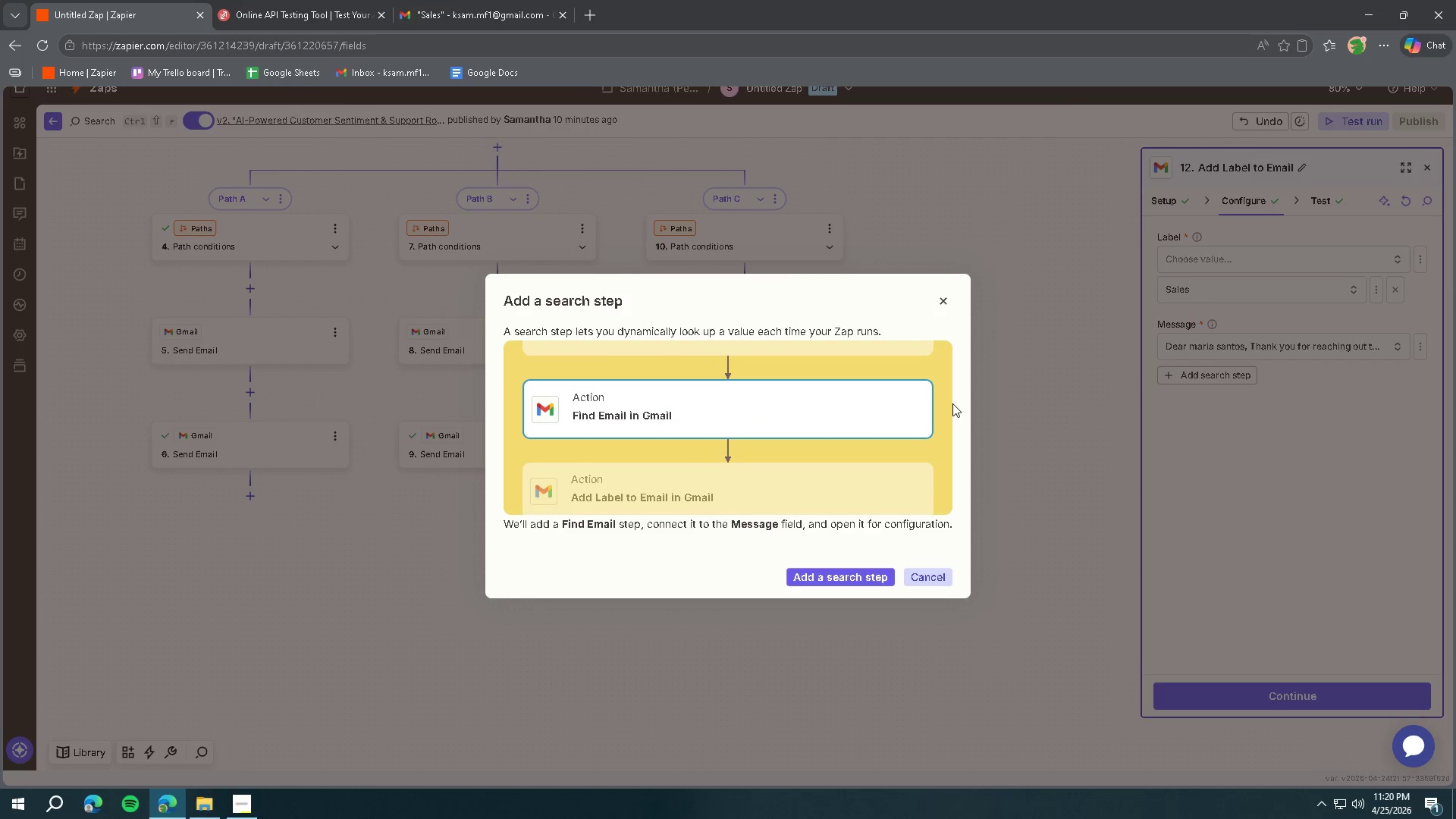 
scroll: coordinate [816, 419], scroll_direction: down, amount: 1.0
 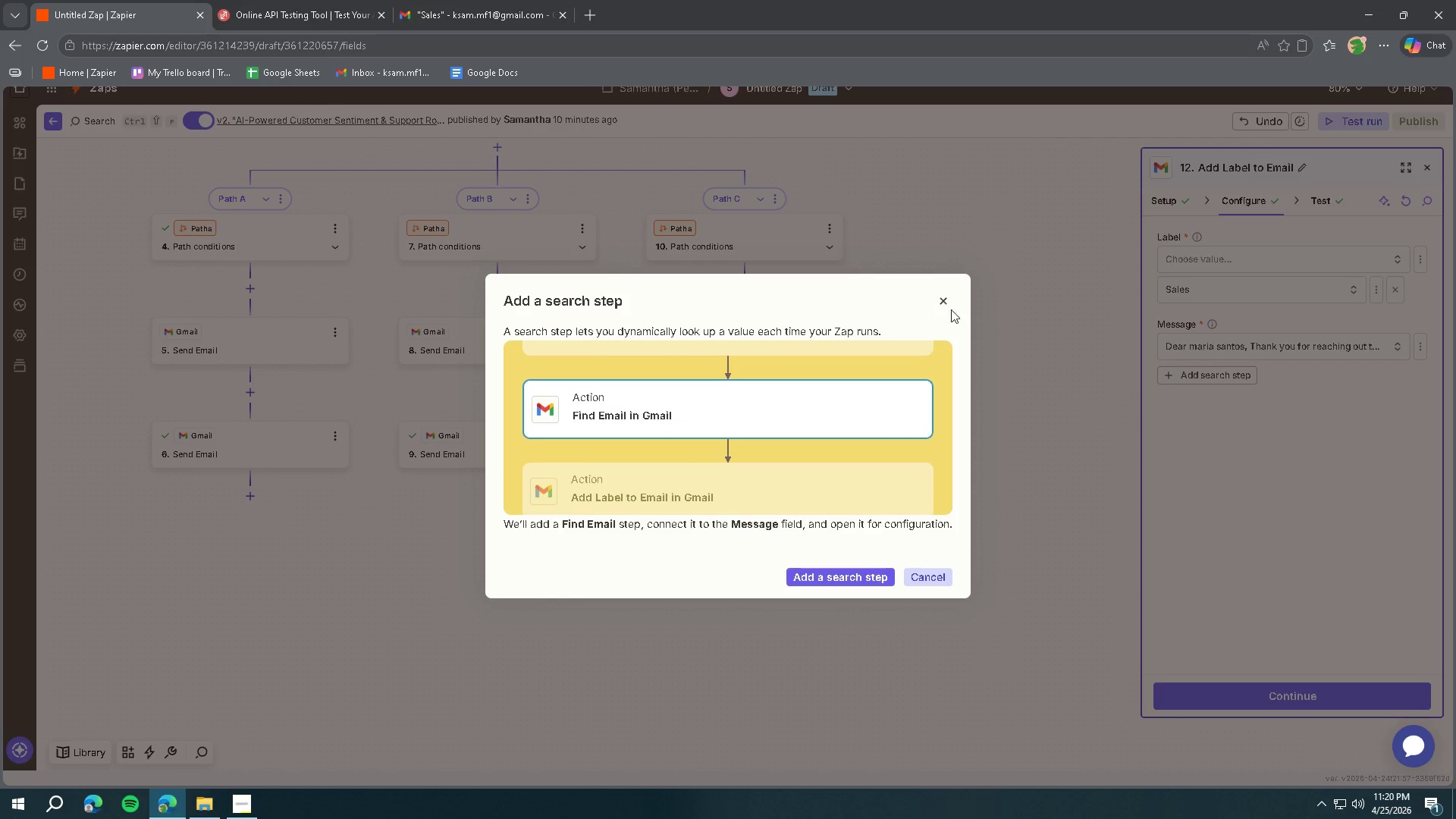 
left_click([946, 302])
 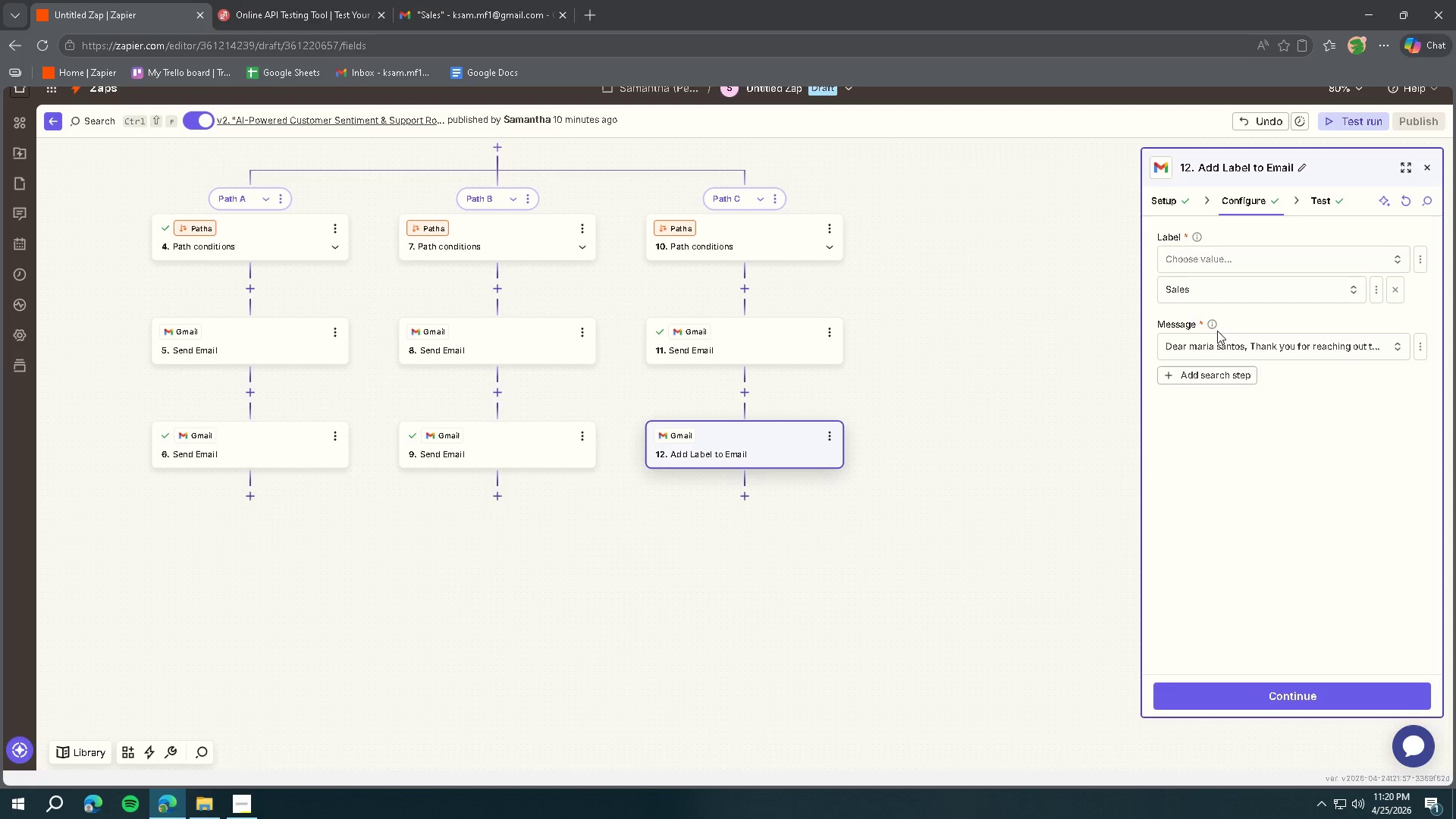 
left_click([1210, 324])
 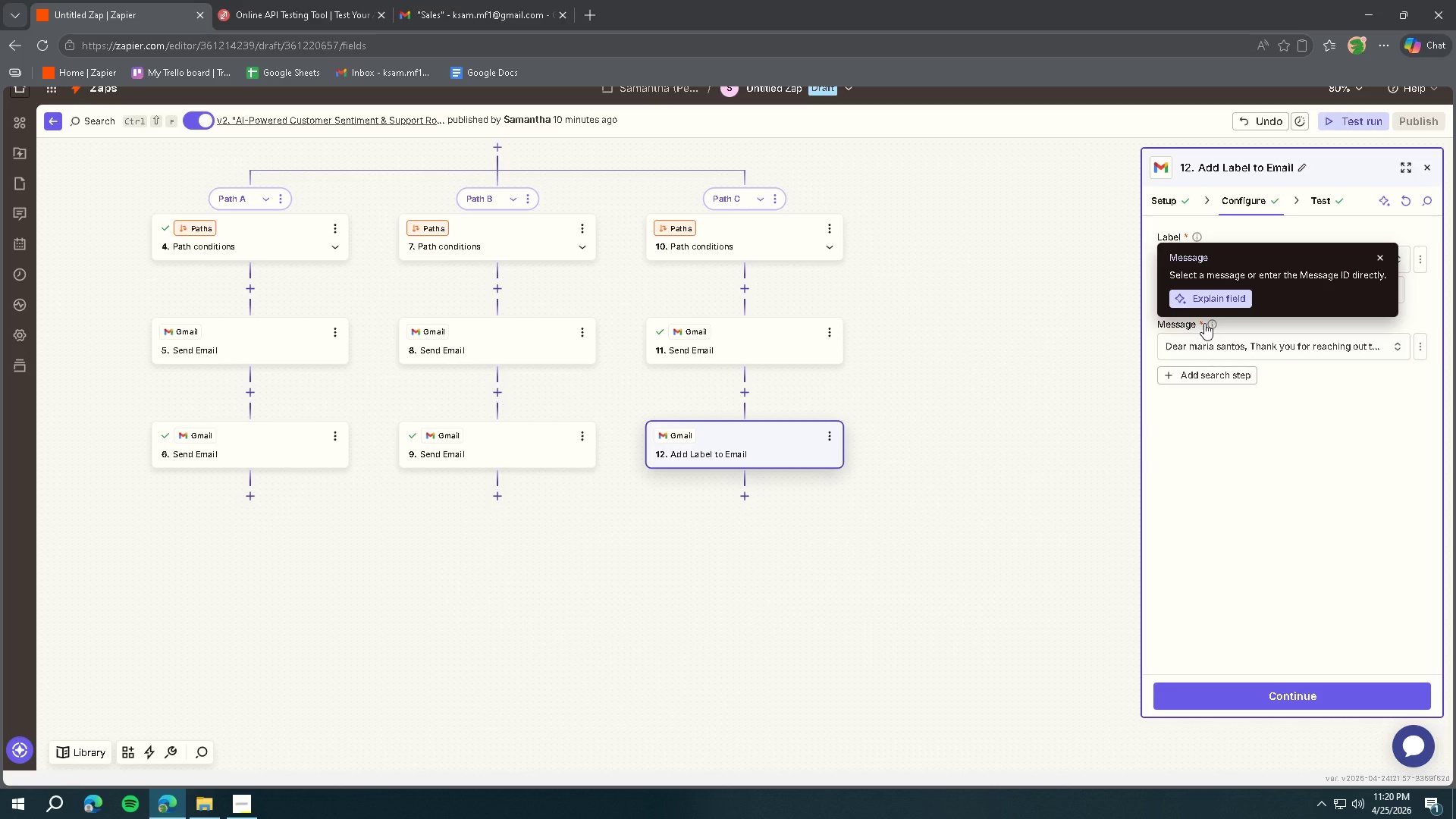 
left_click([1389, 395])
 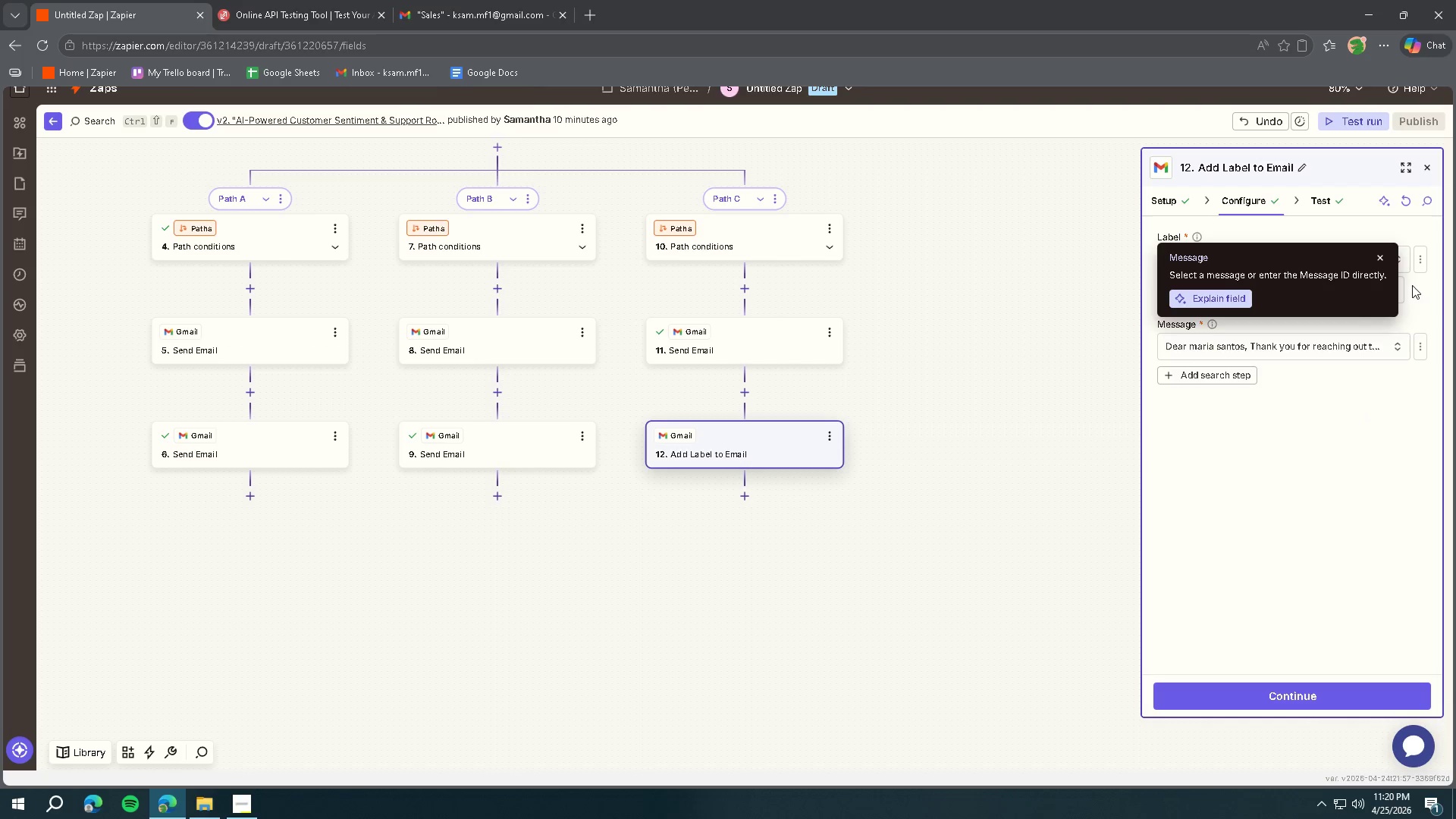 
left_click([1378, 256])
 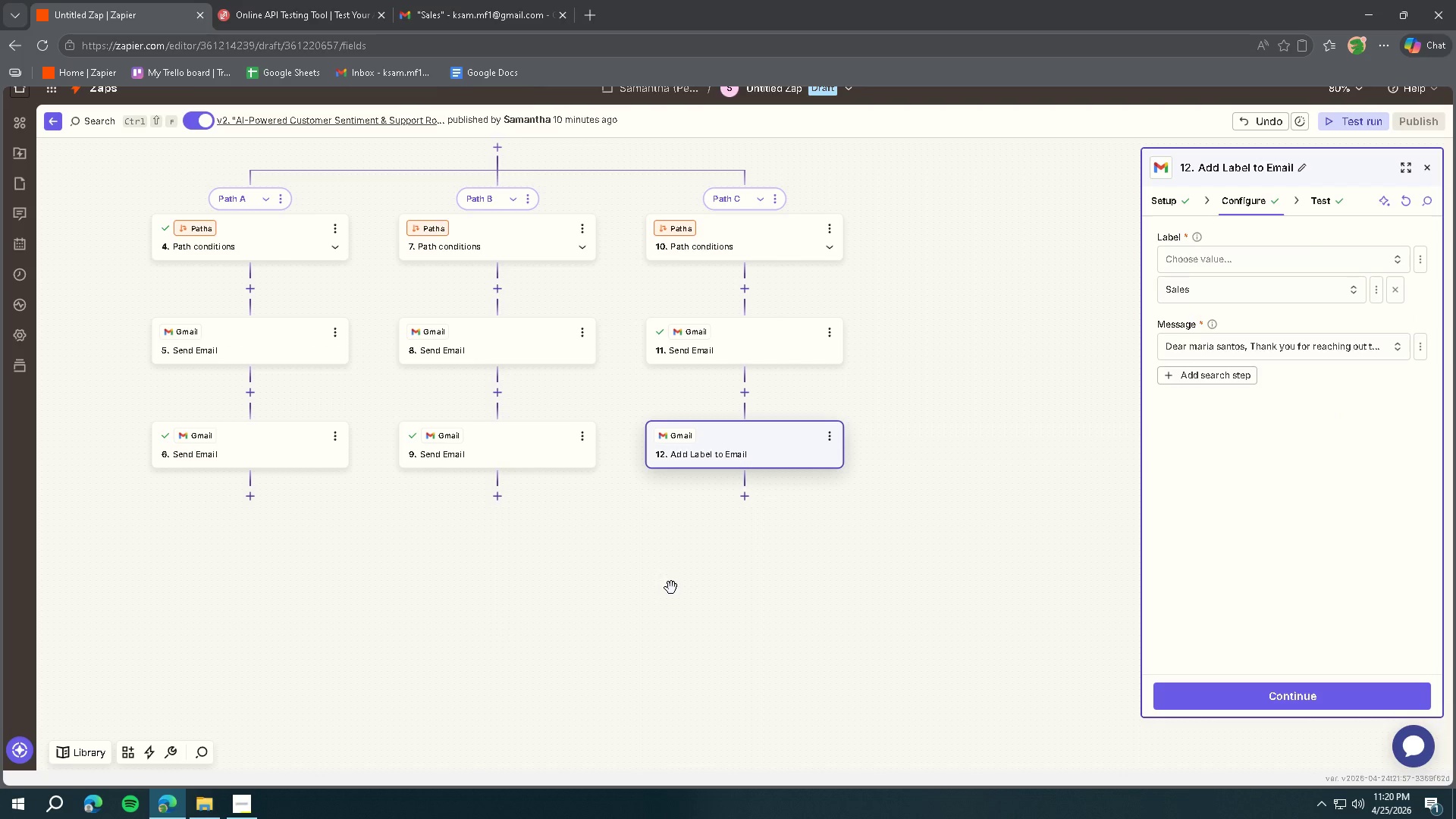 
left_click([240, 808])